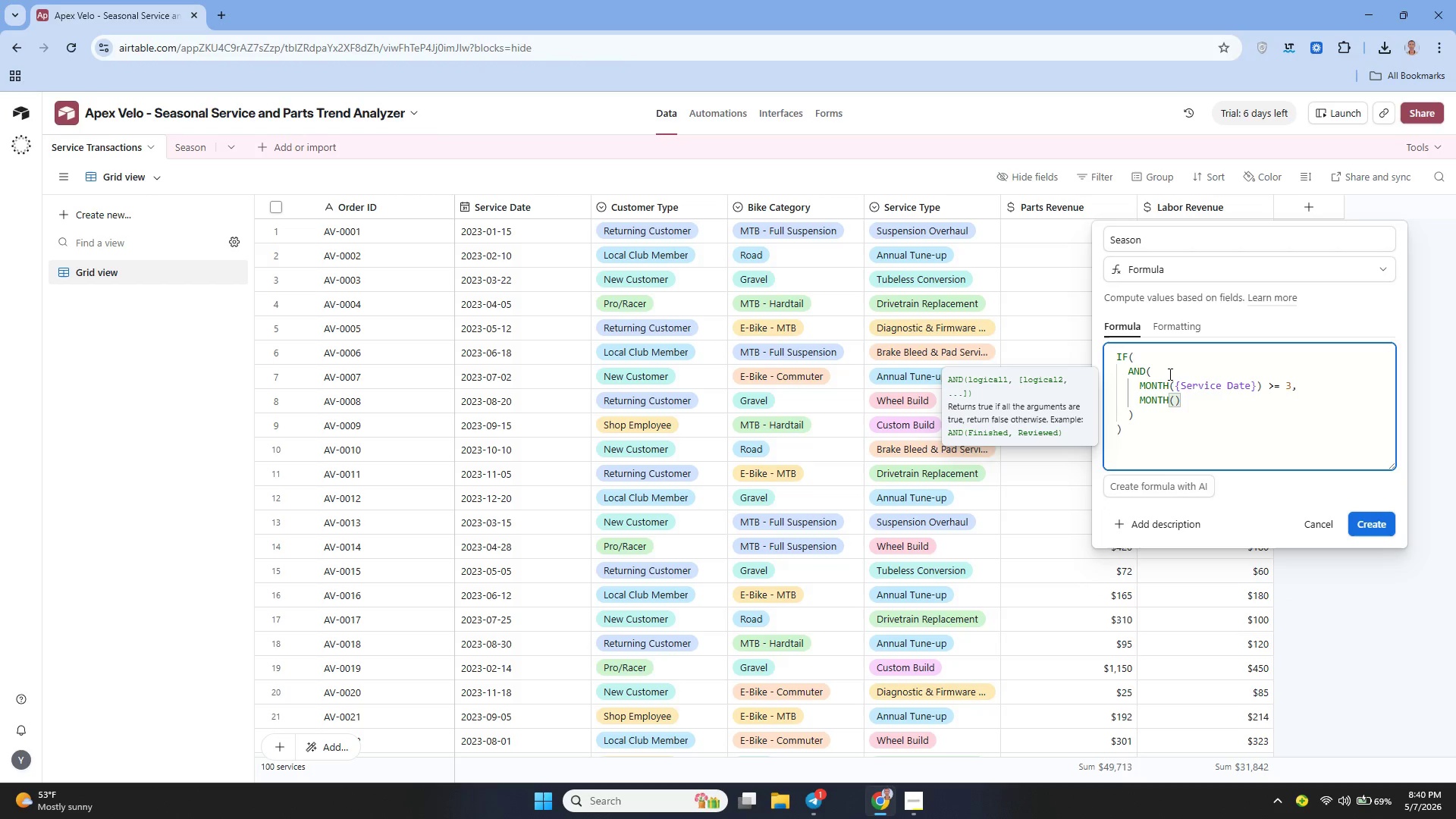 
key(ArrowLeft)
 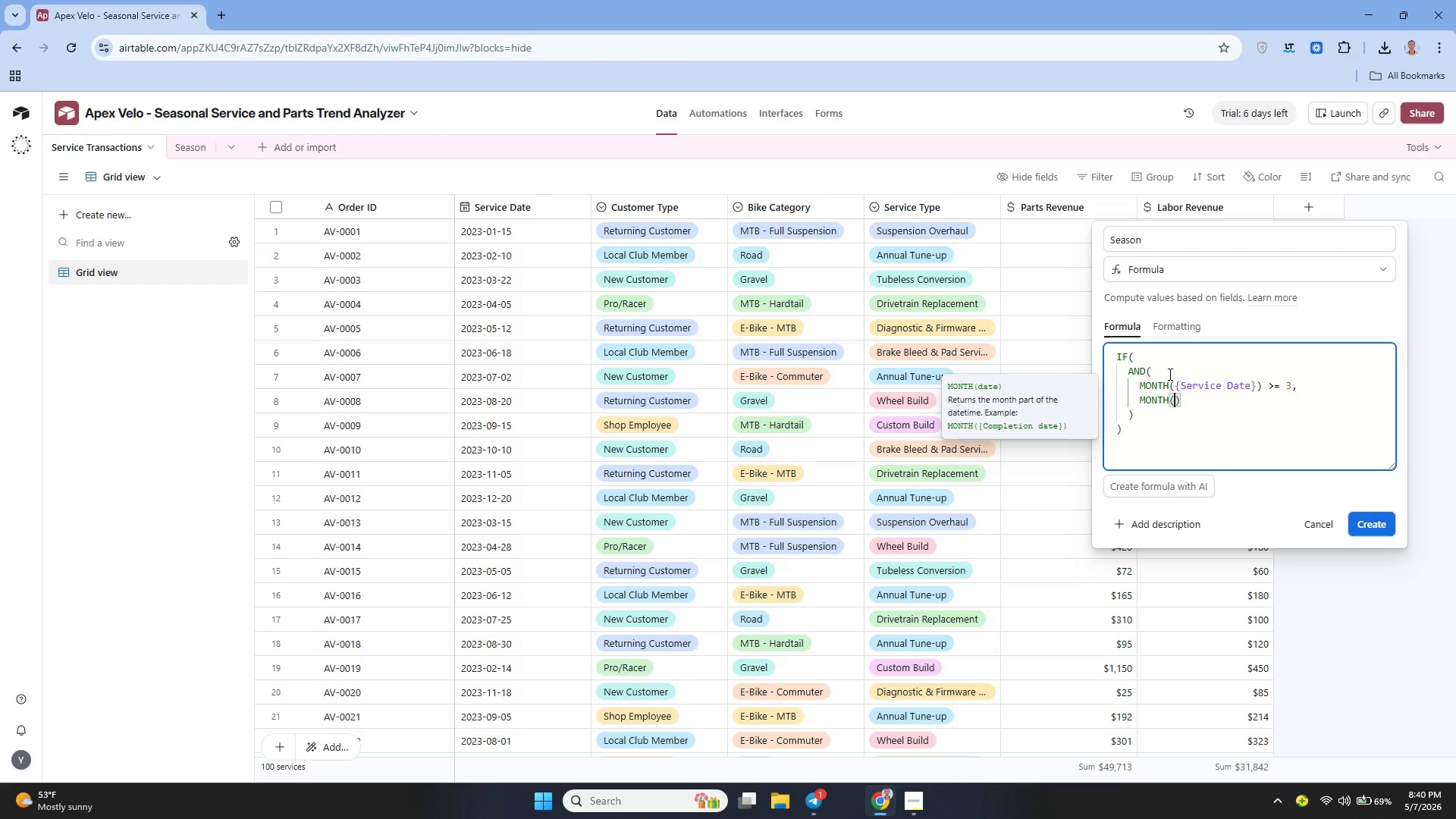 
type({Service Sae)
key(Backspace)
key(Backspace)
key(Backspace)
type(Date)
 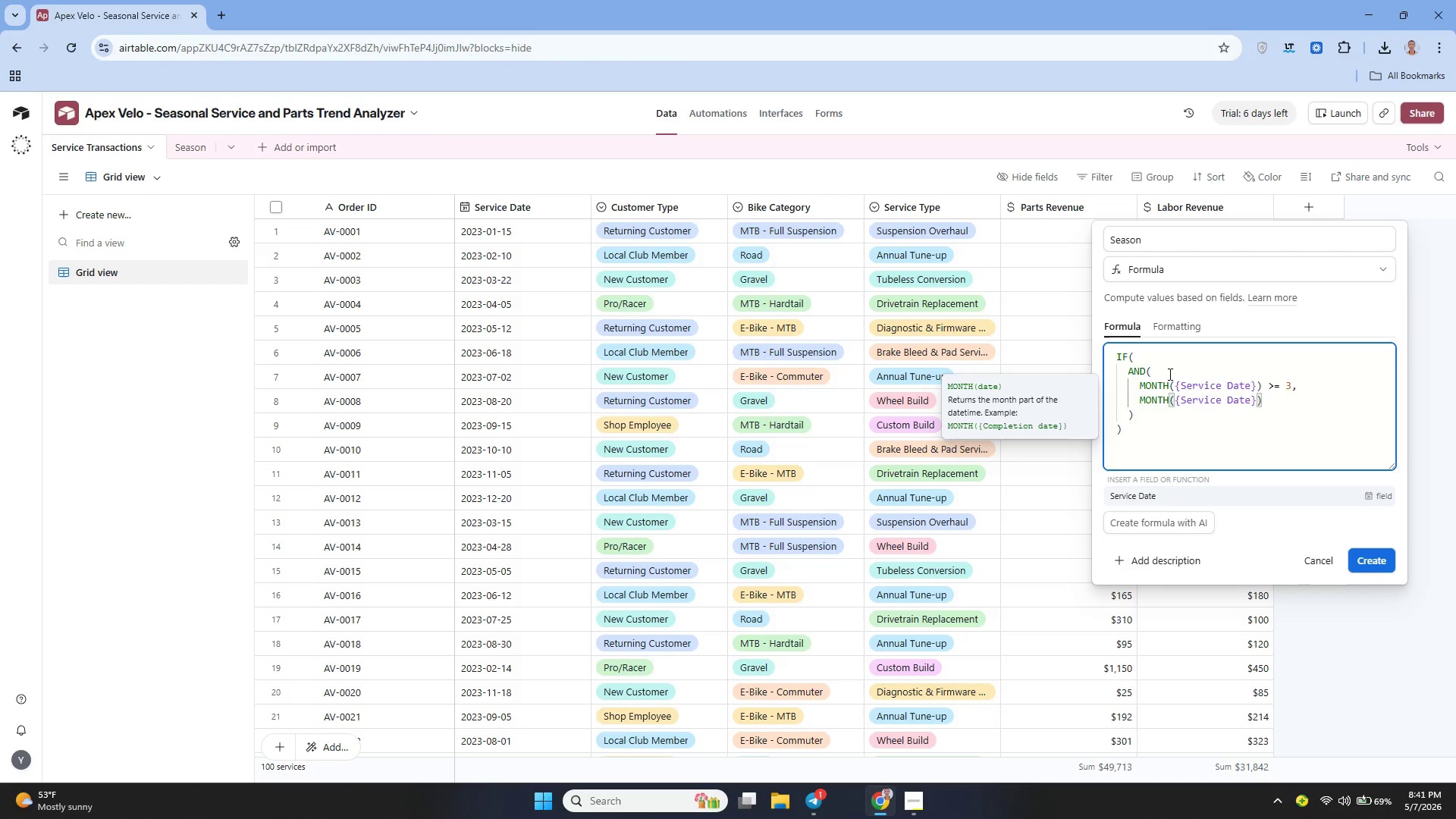 
key(ArrowRight)
 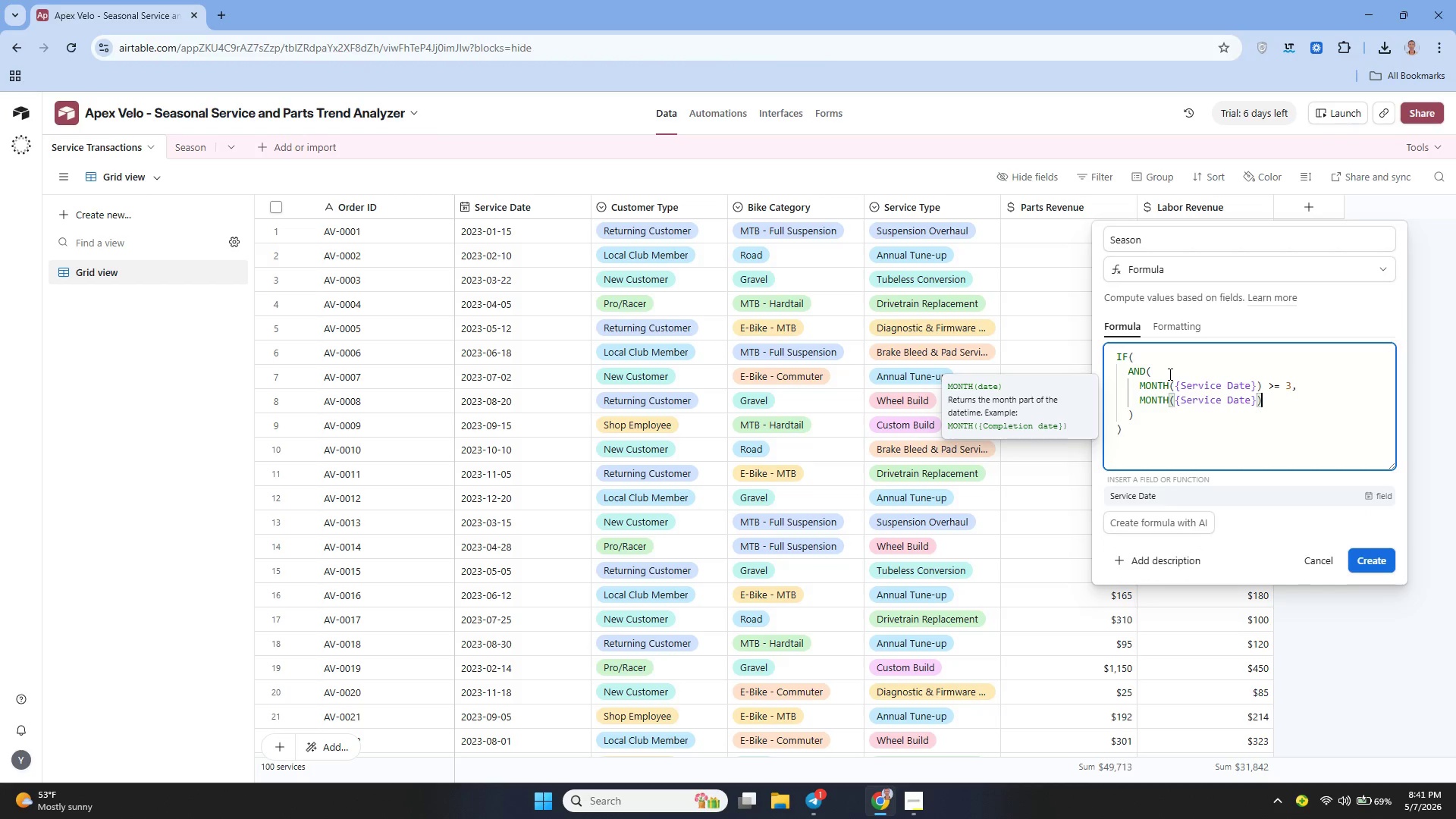 
key(ArrowRight)
 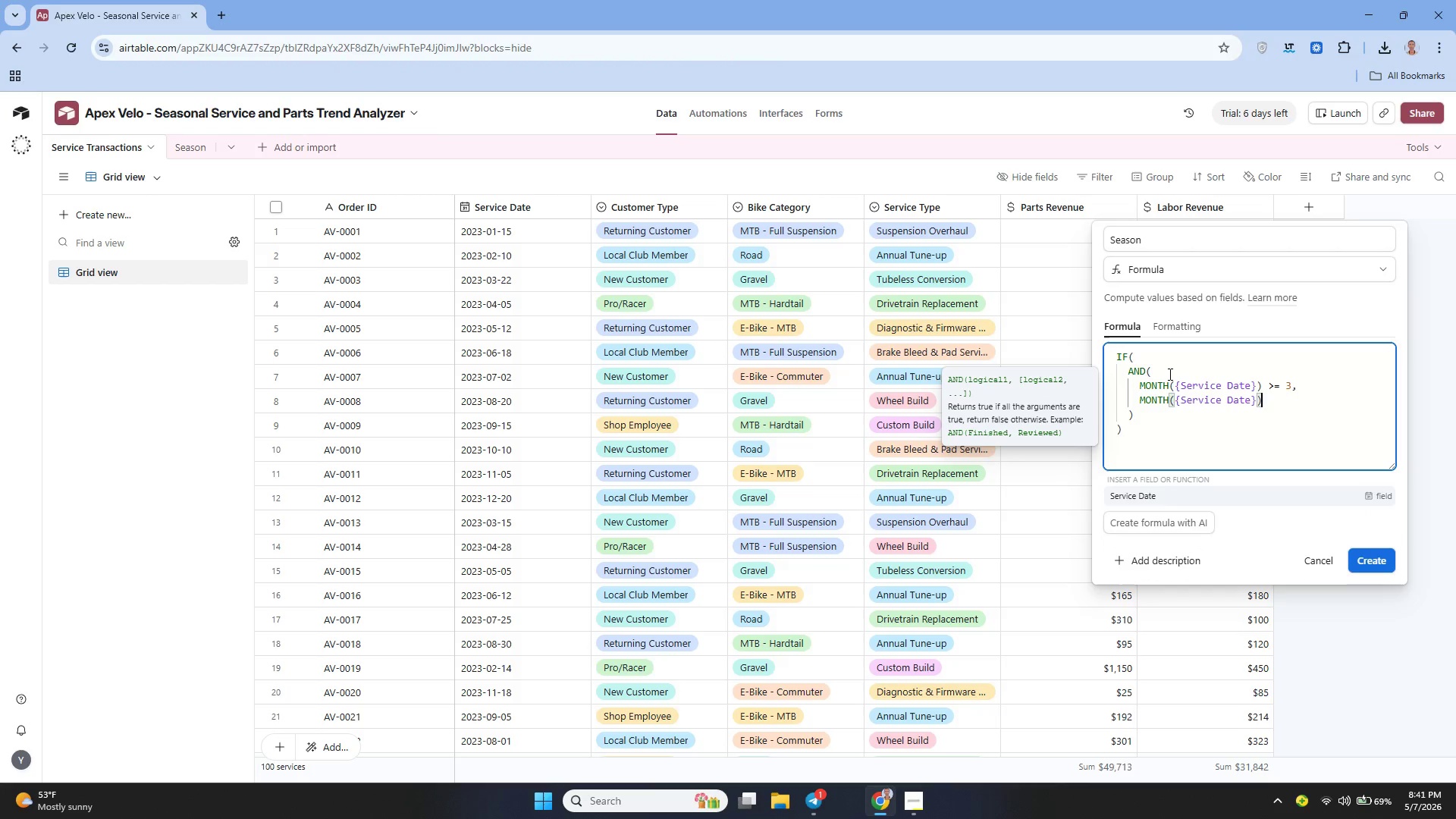 
key(ArrowRight)
 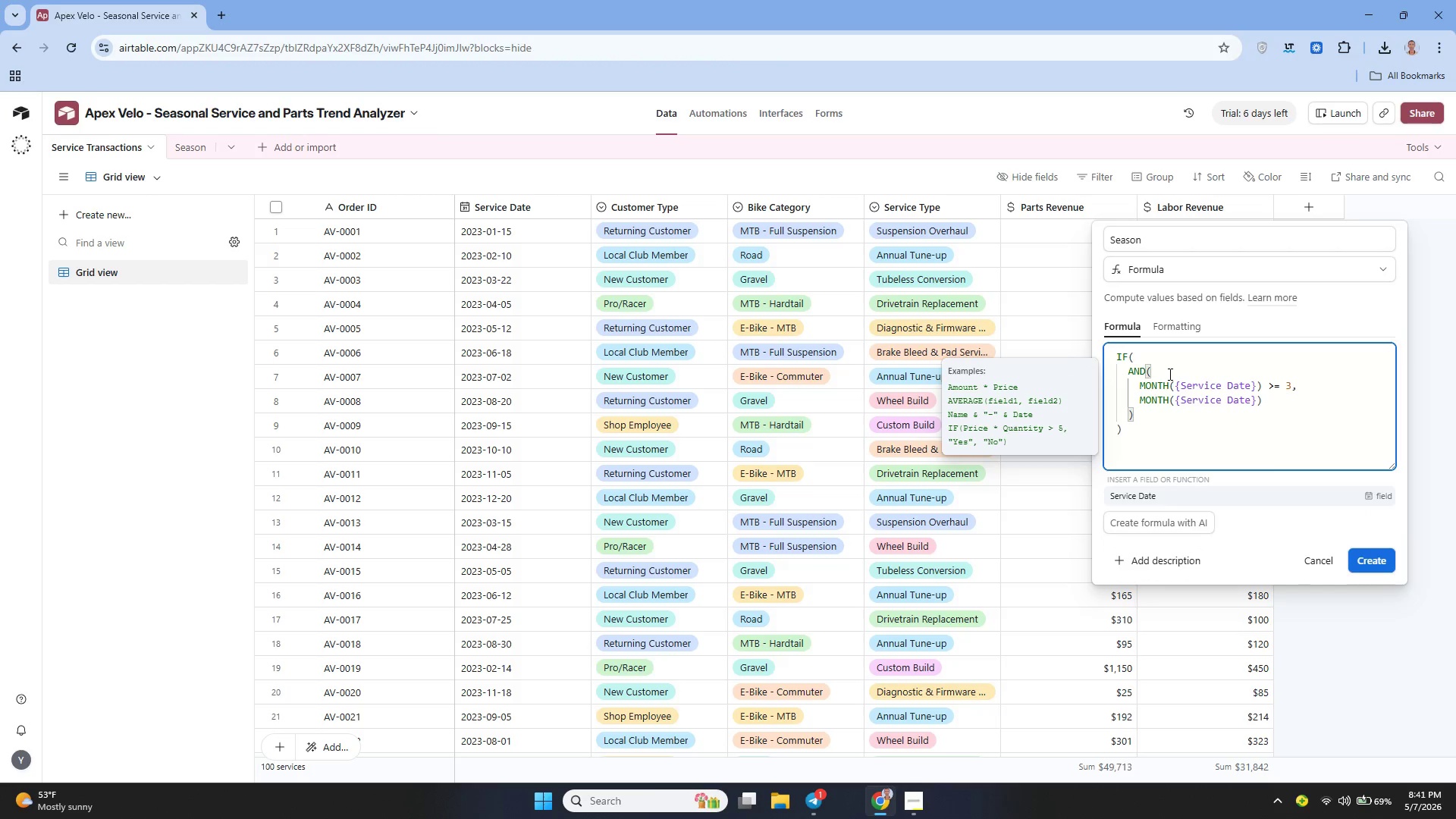 
key(ArrowLeft)
 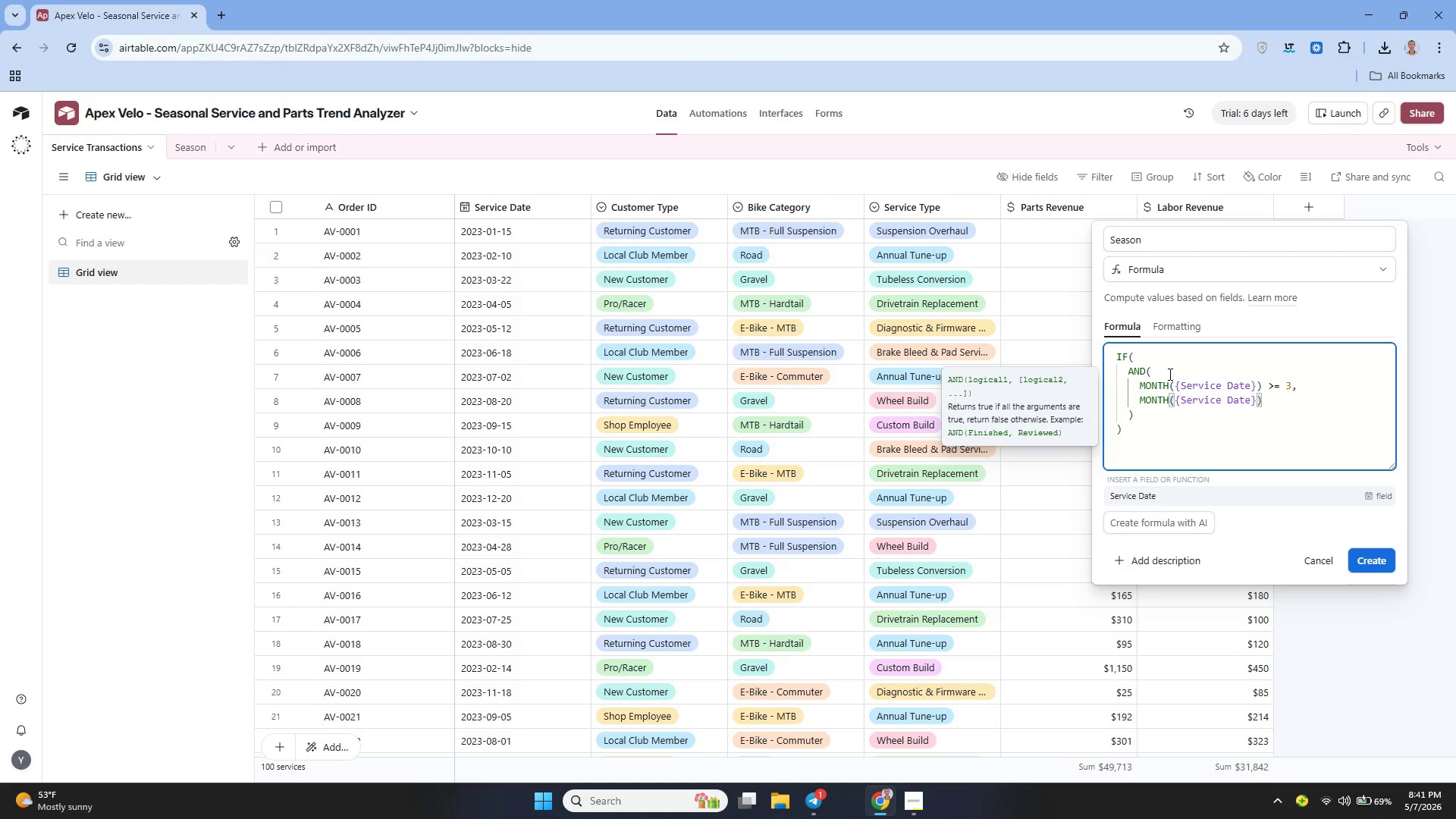 
key(Space)
 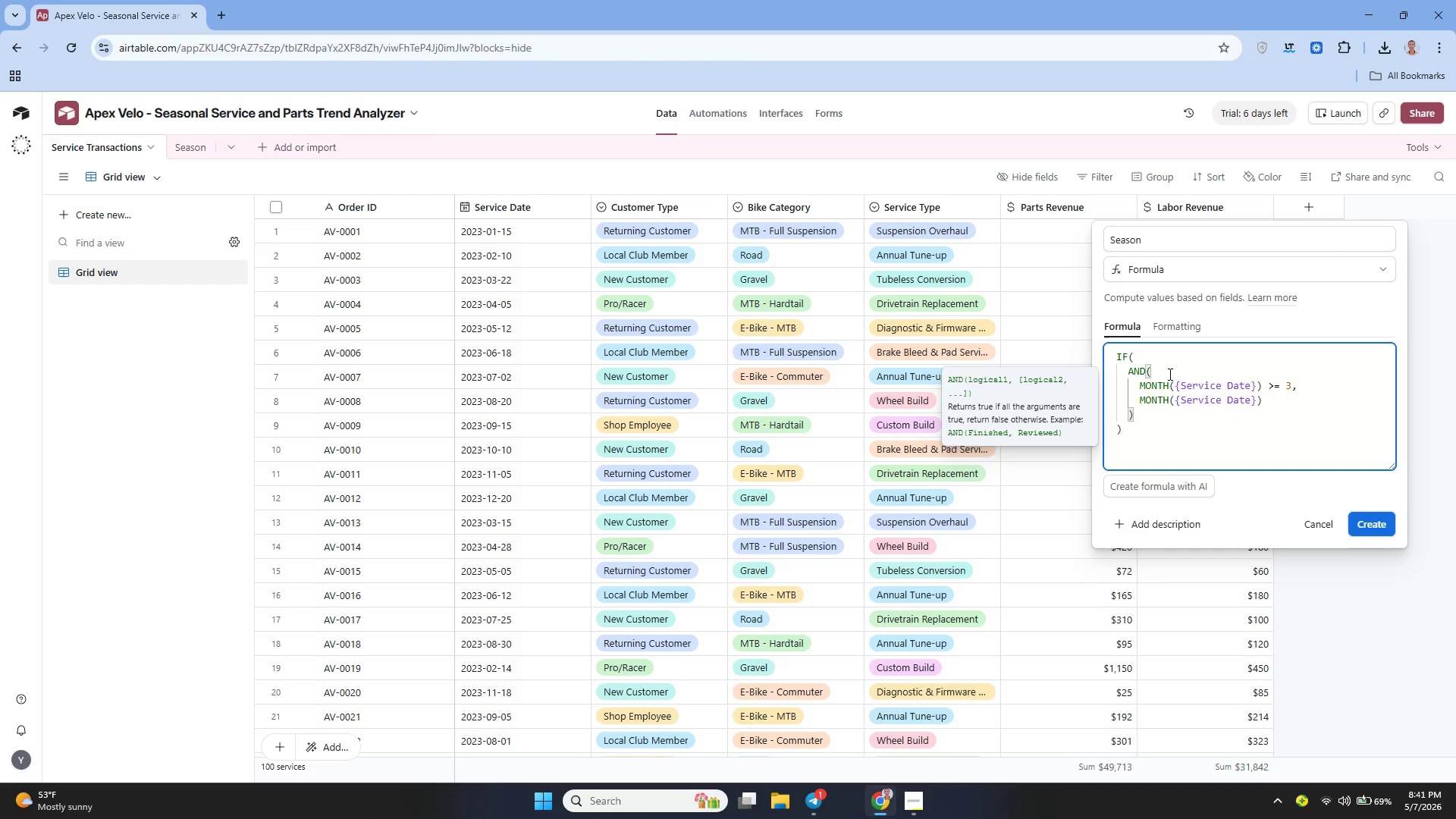 
key(Shift+C)
 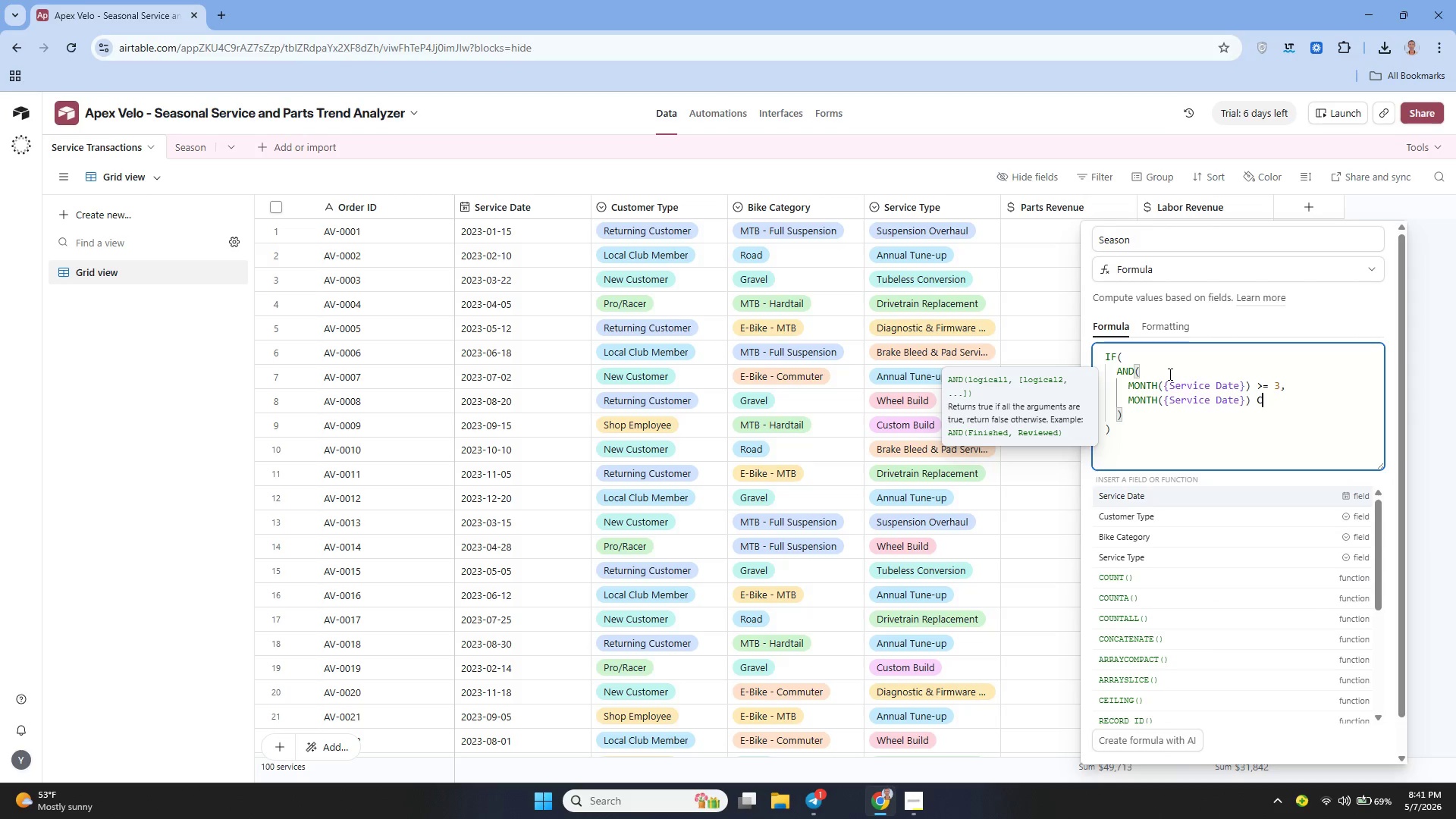 
key(Backspace)
 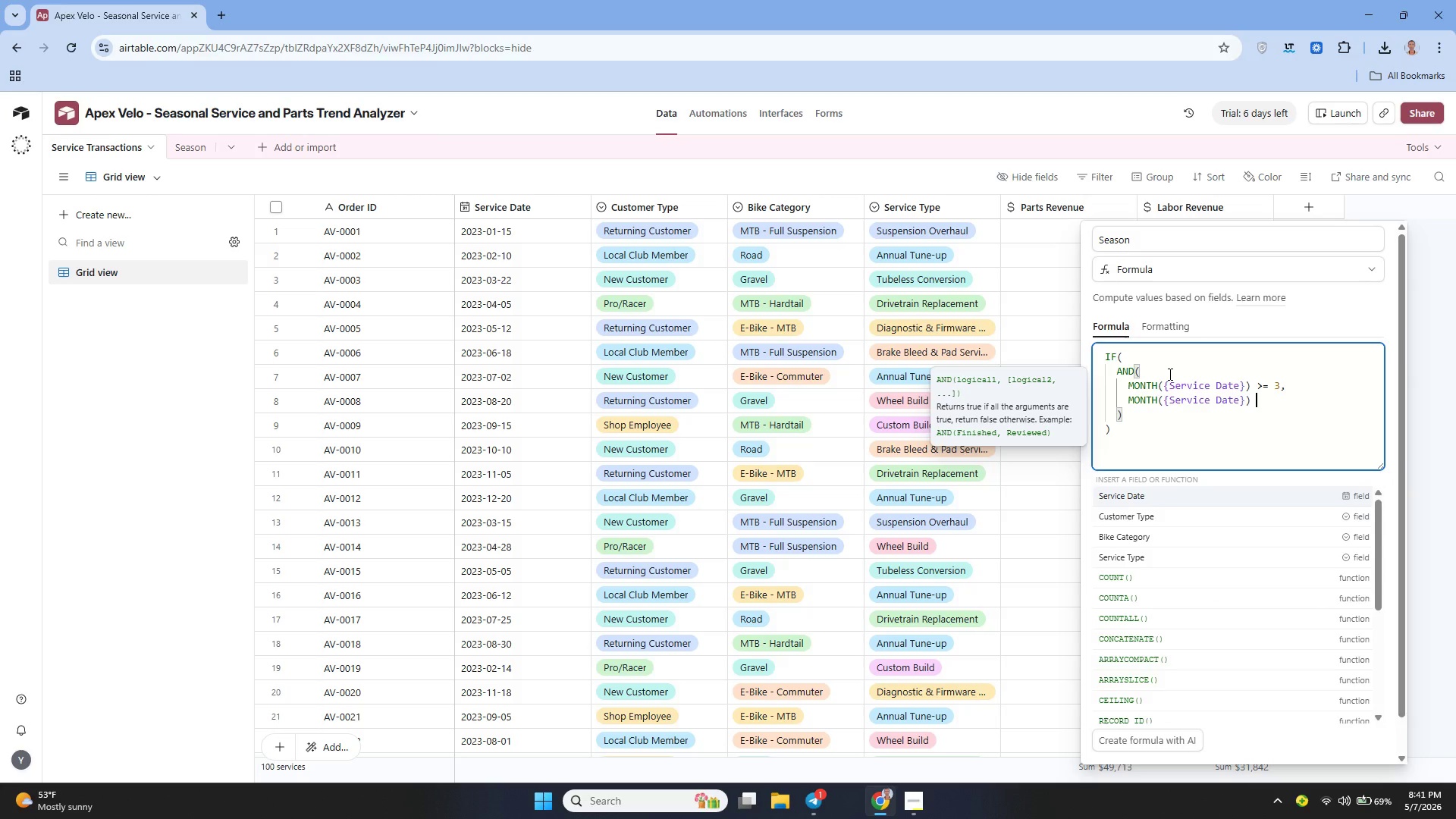 
key(Shift+Comma)
 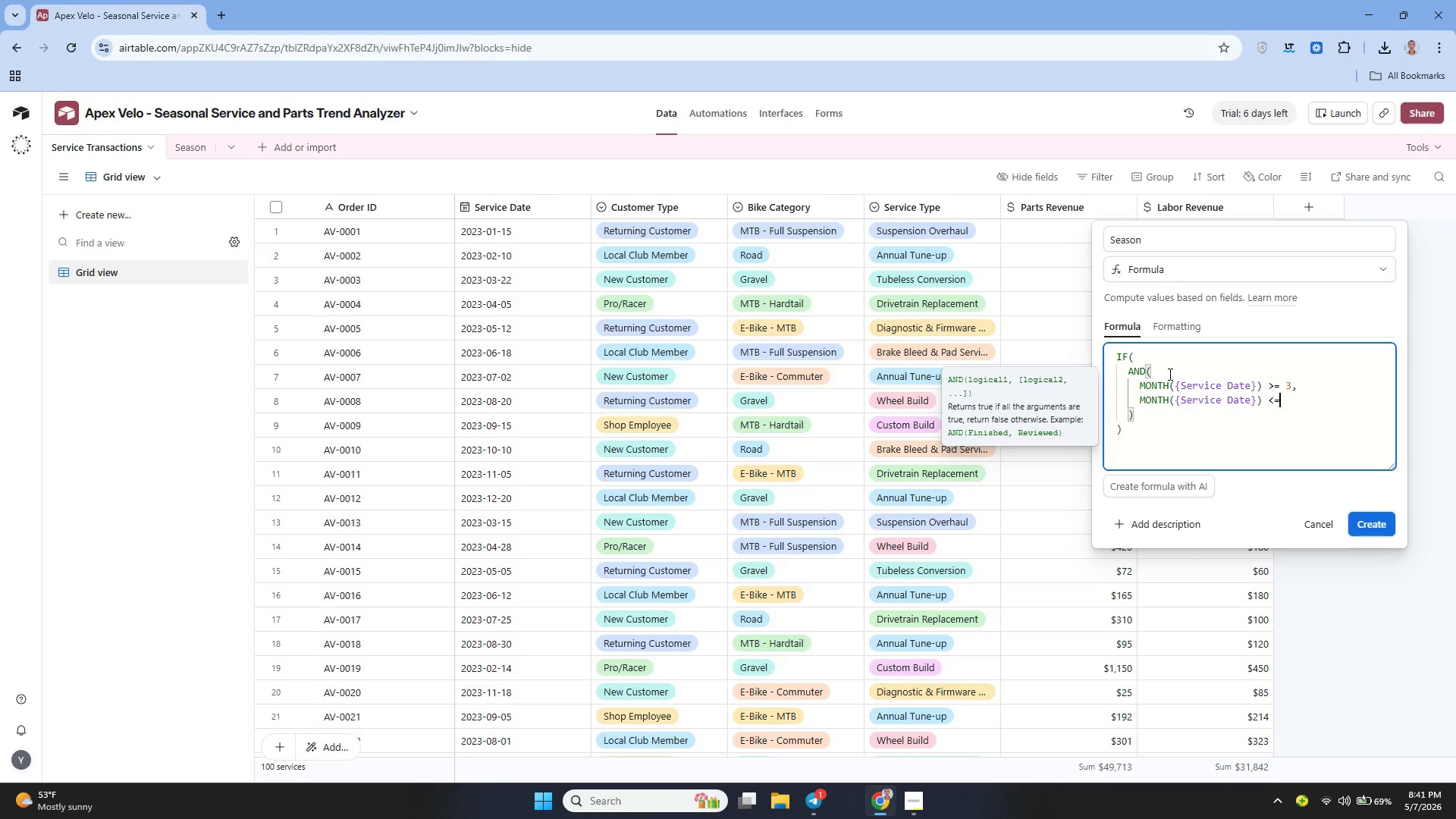 
key(Equal)
 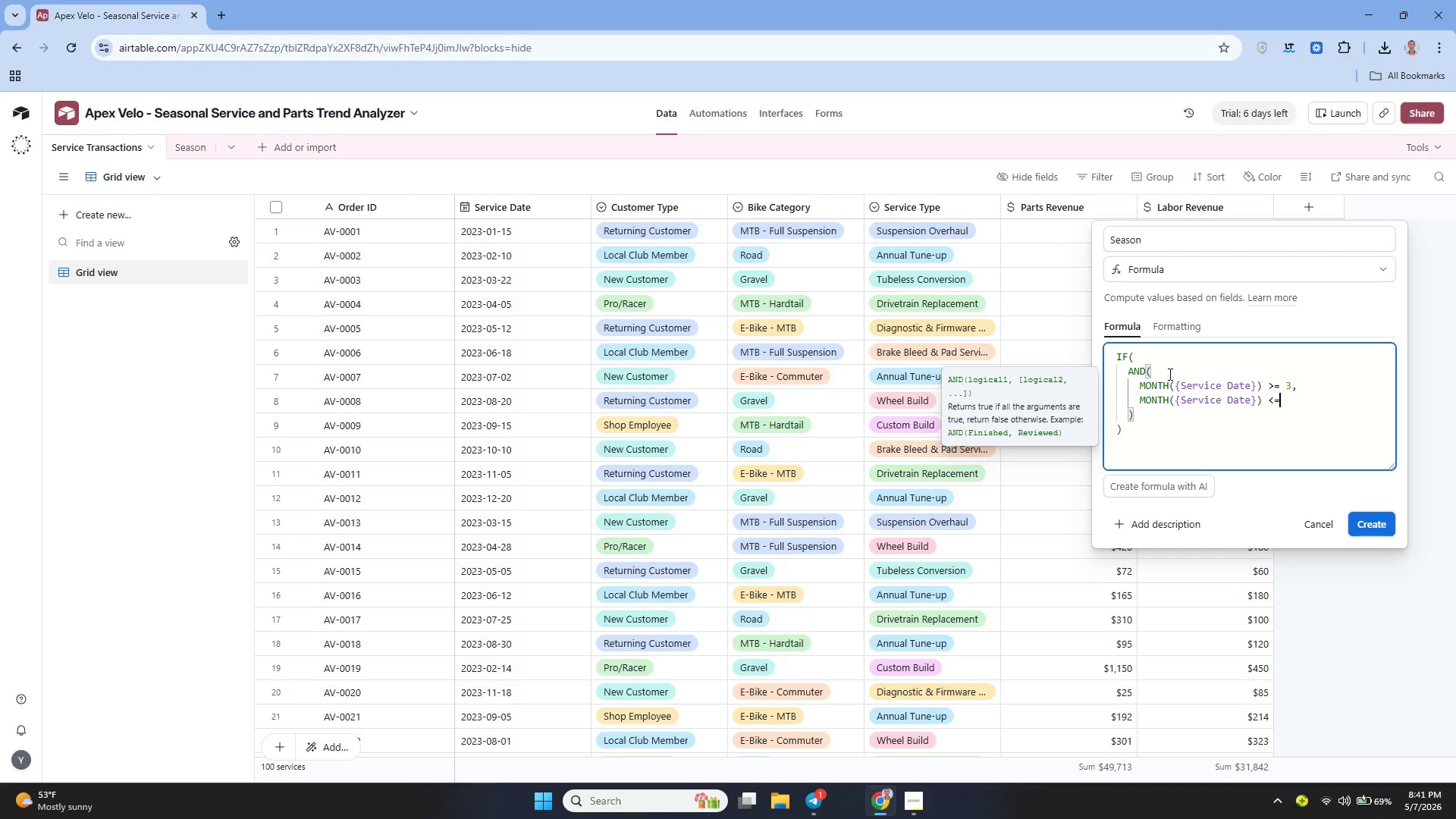 
key(Space)
 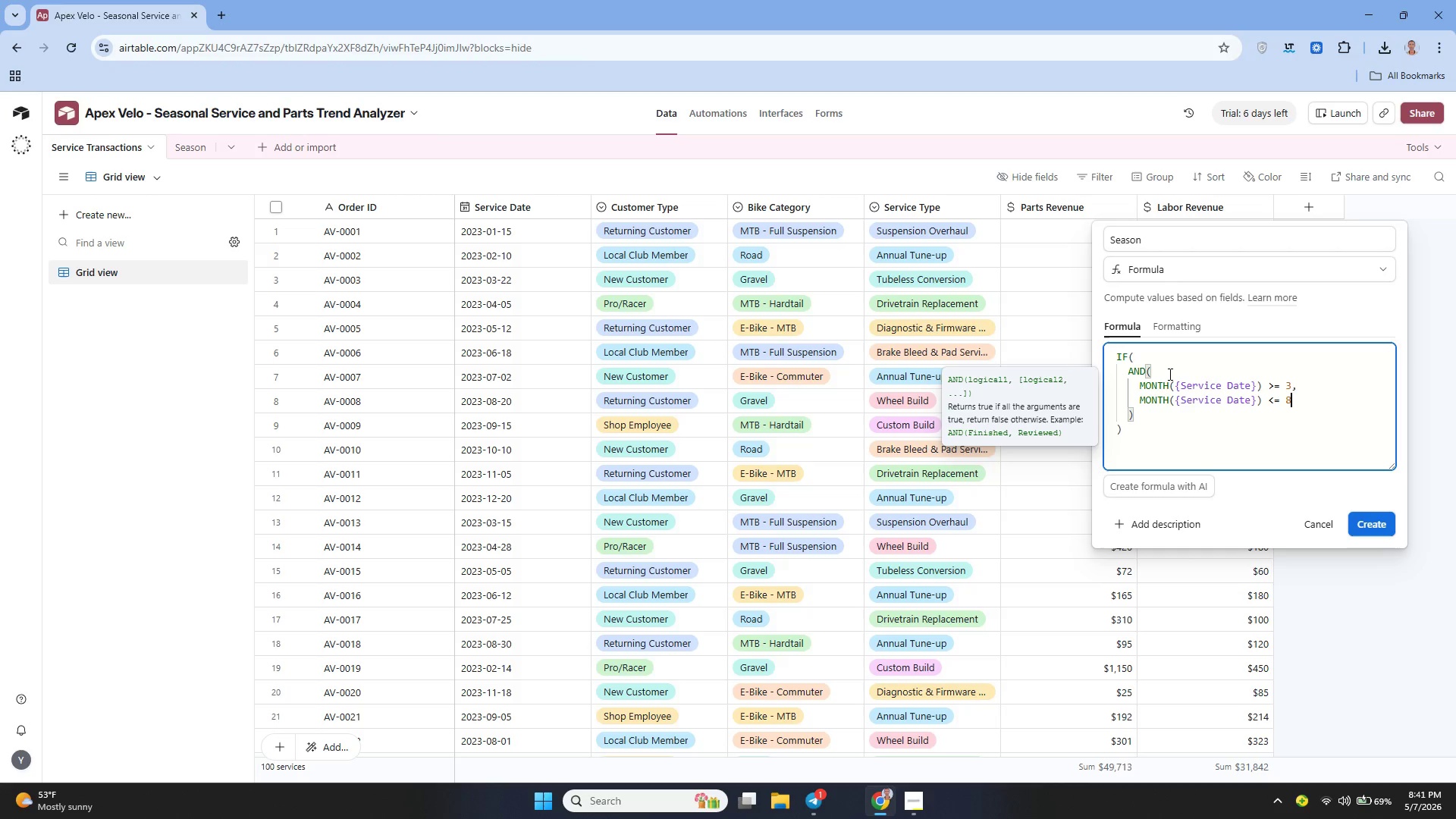 
key(8)
 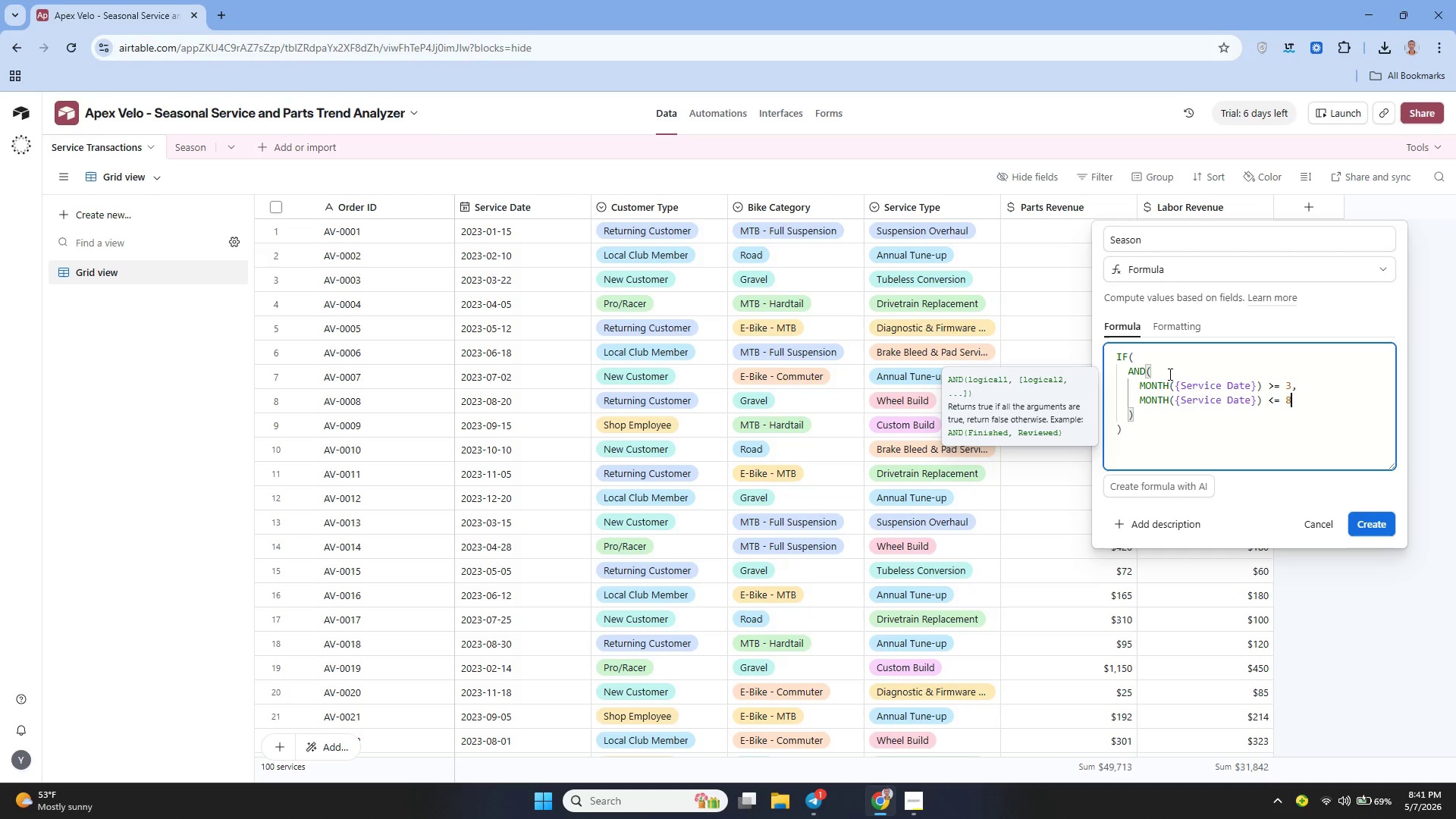 
key(NumpadDivide)
 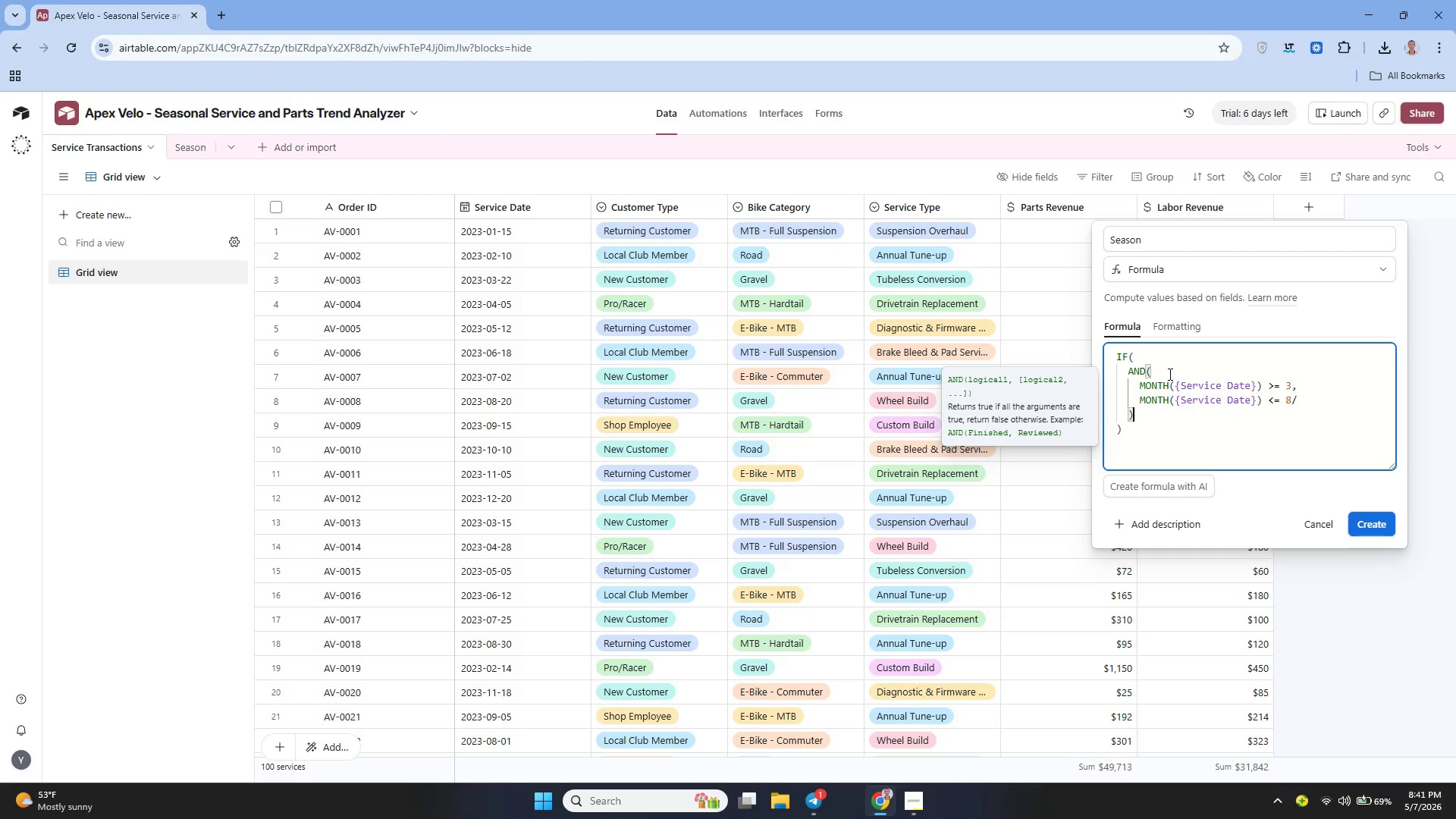 
key(ArrowDown)
 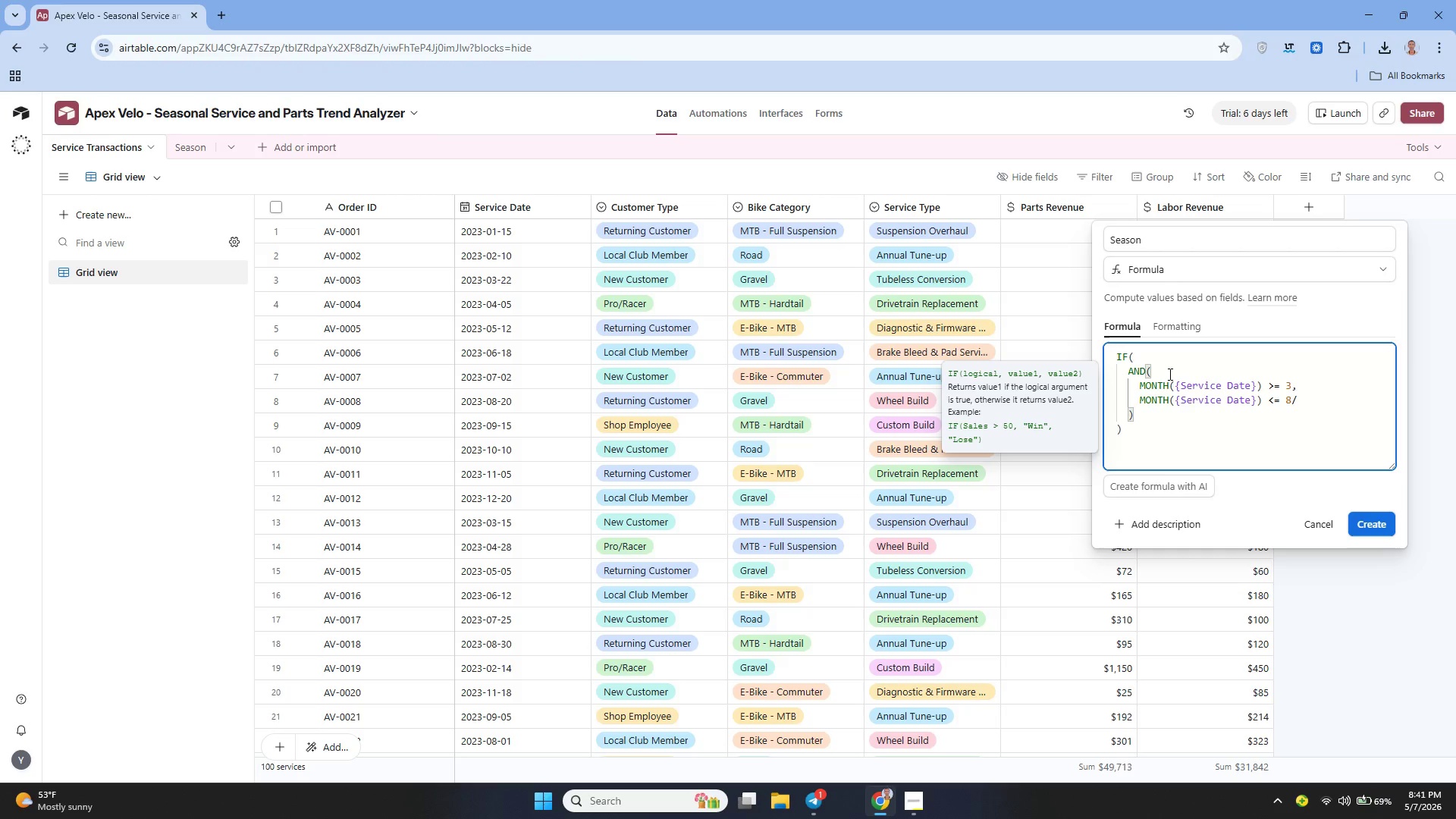 
key(Comma)
 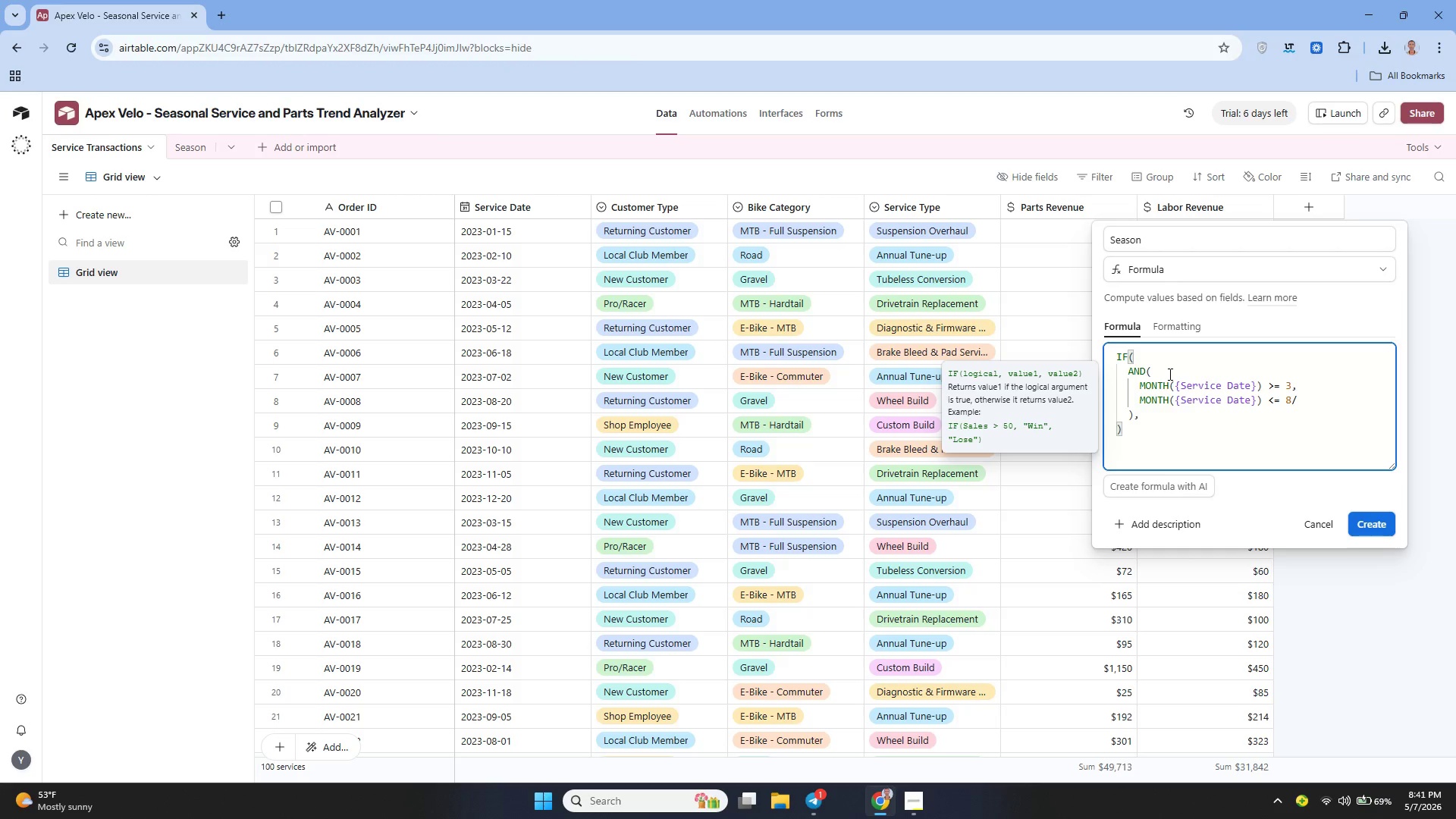 
key(Shift+ShiftRight)
 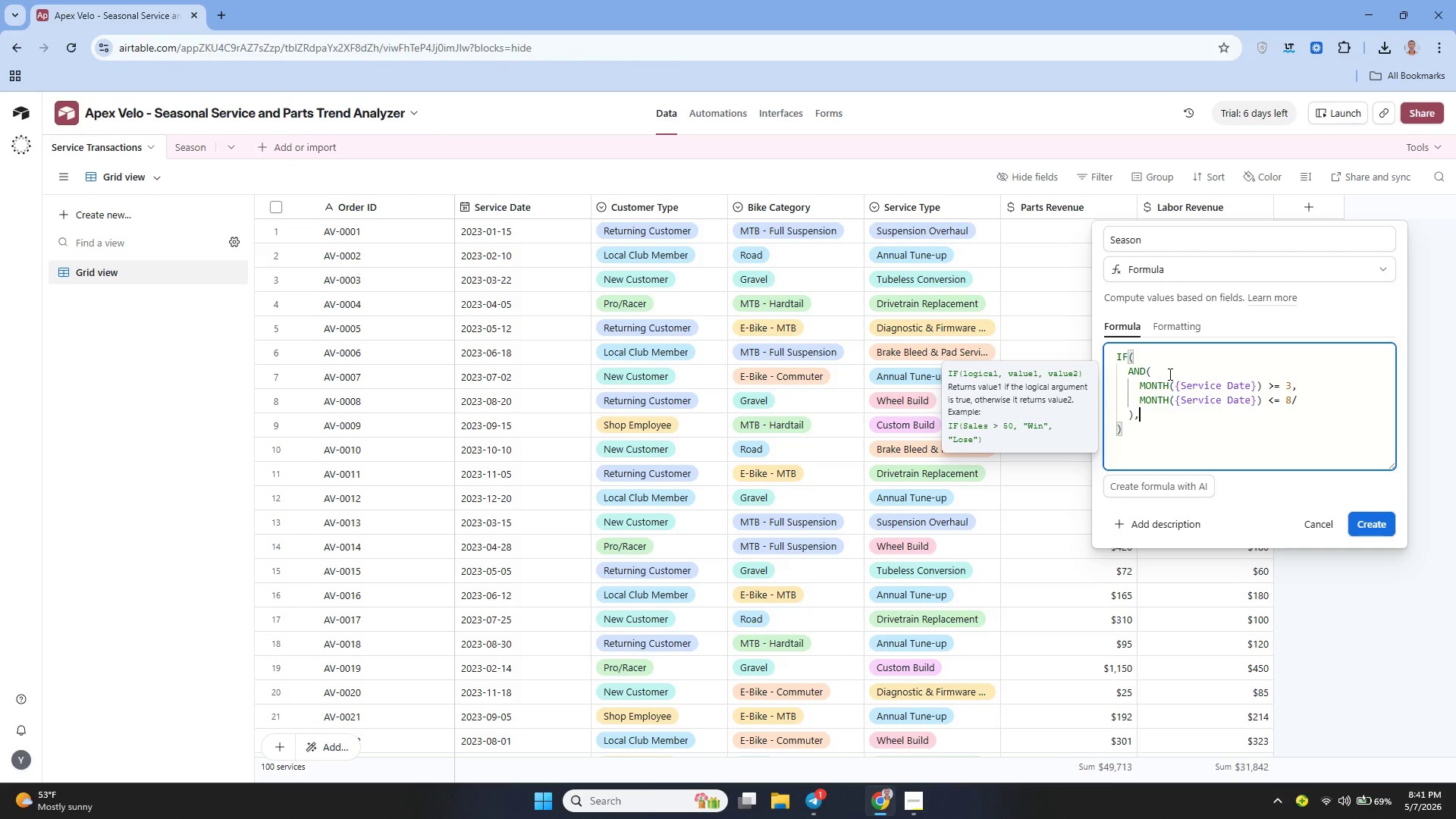 
key(Shift+Enter)
 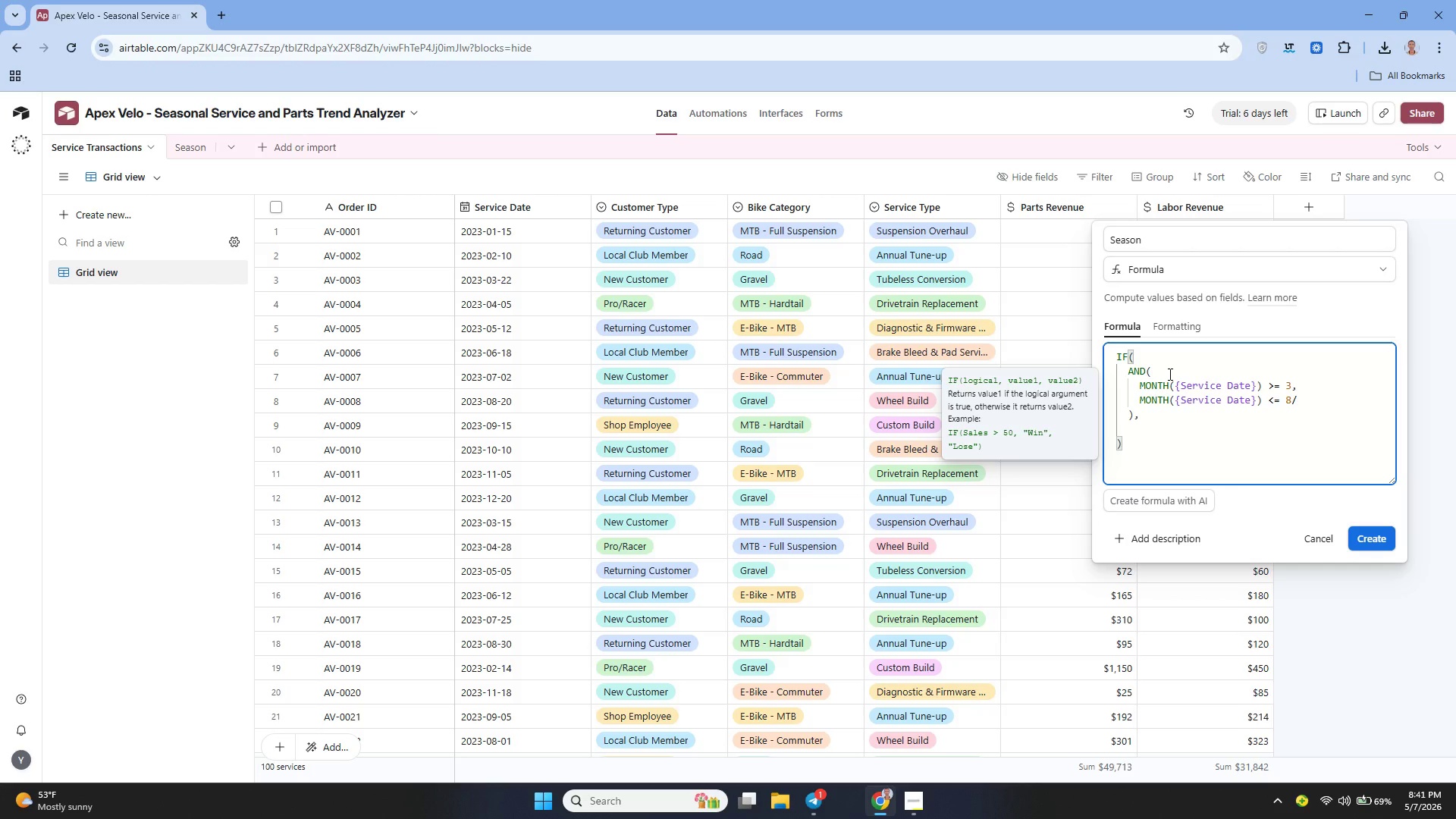 
wait(8.5)
 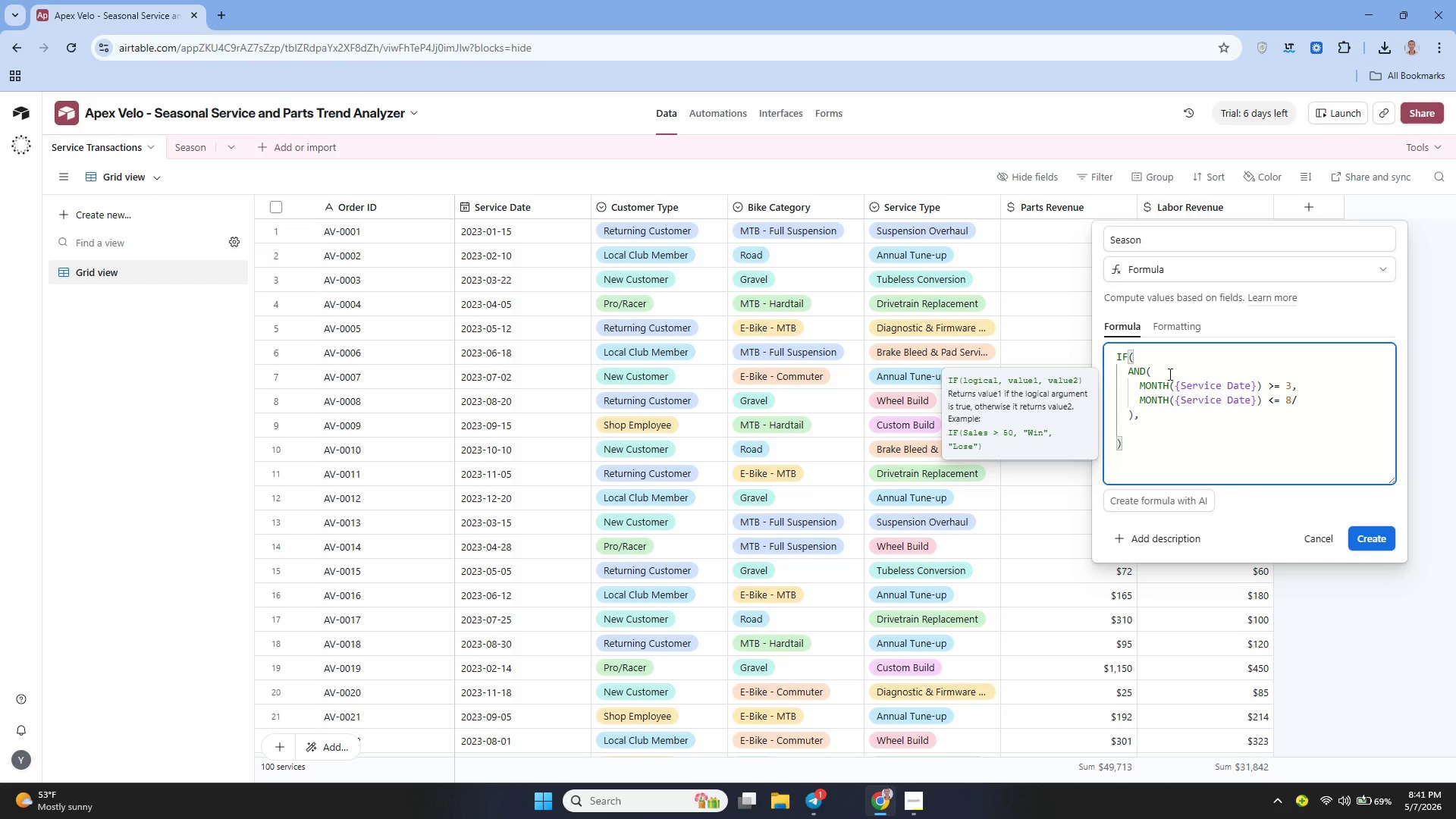 
left_click([910, 802])